 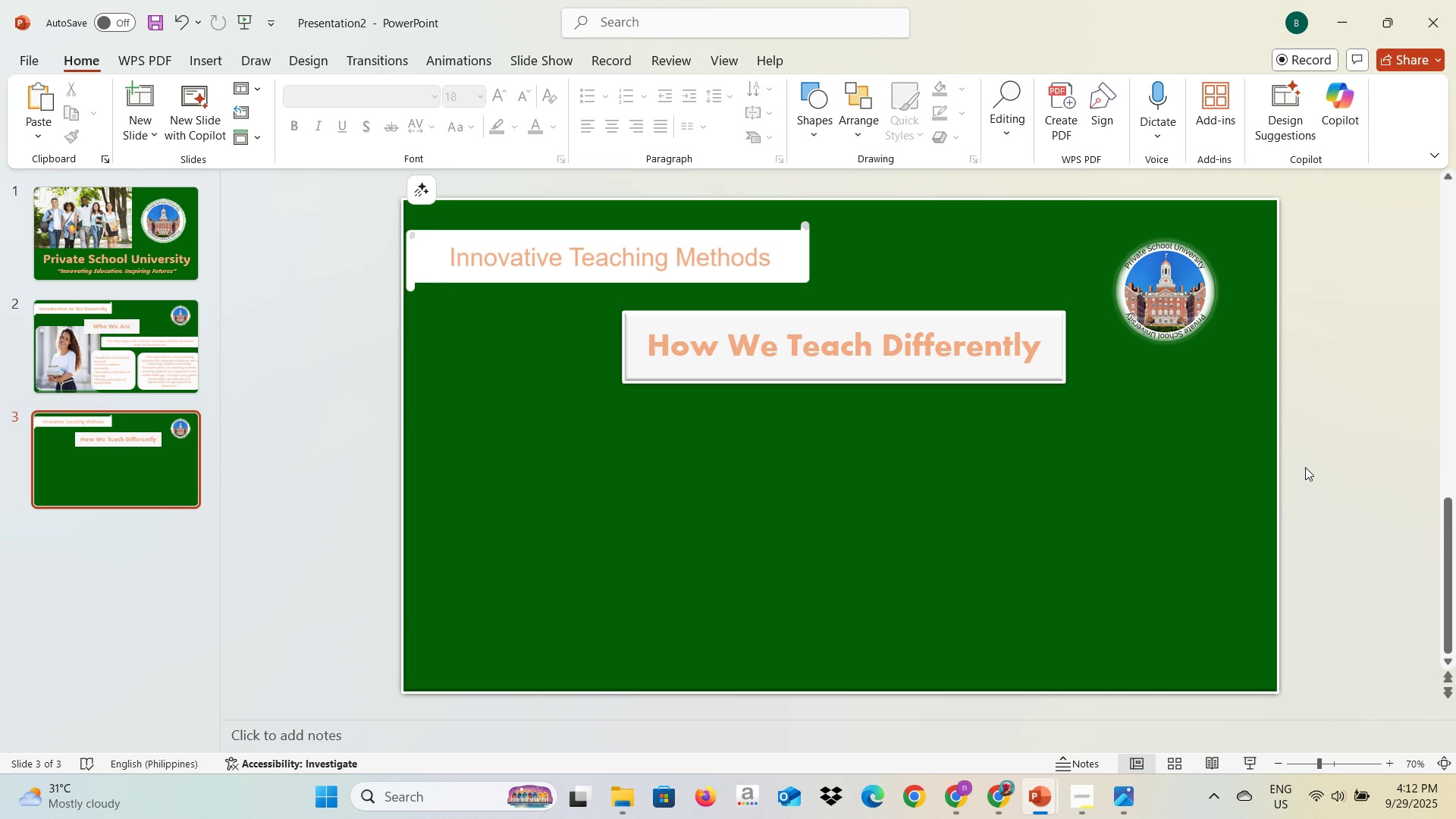 
left_click([805, 125])
 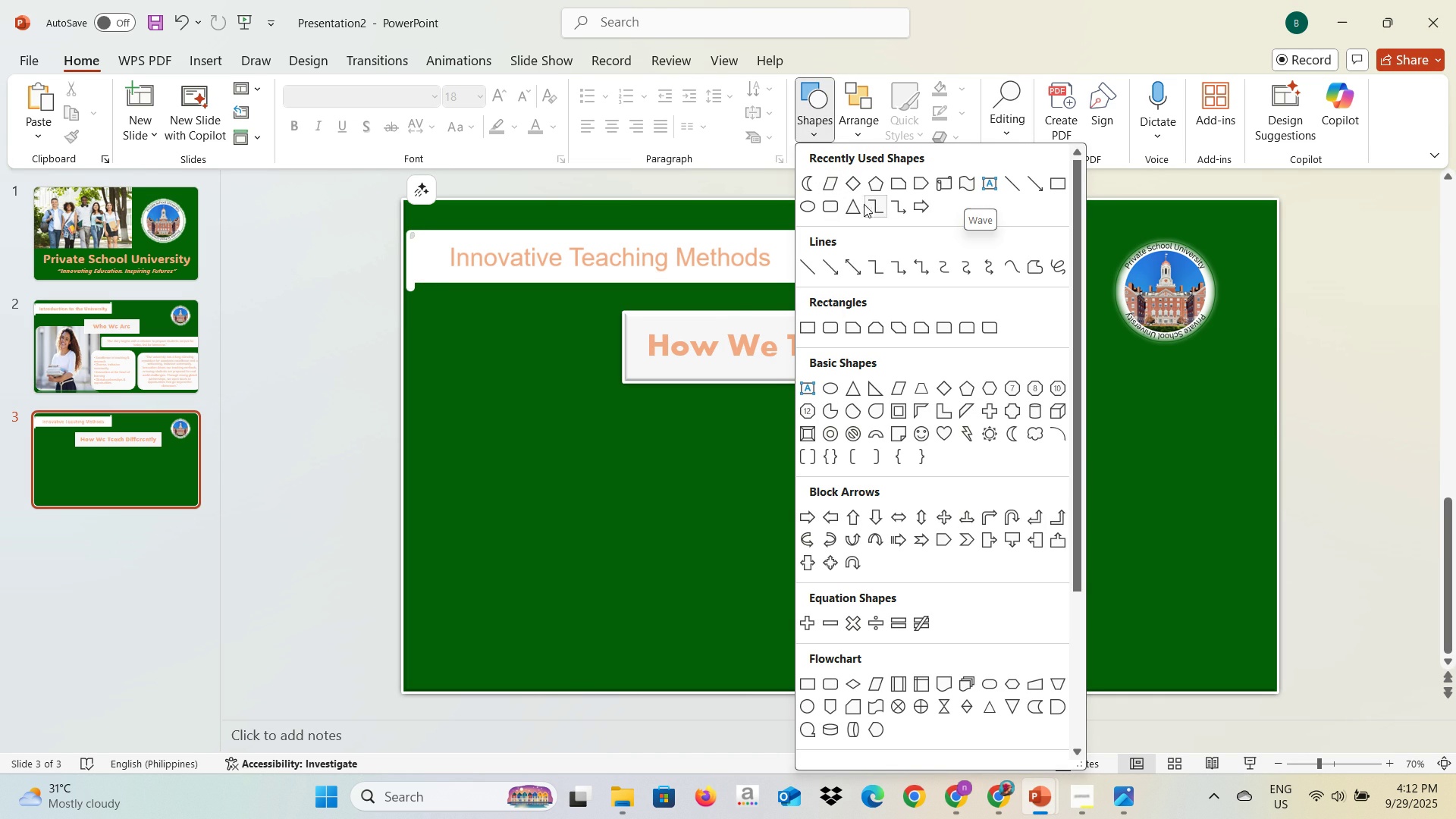 
wait(10.64)
 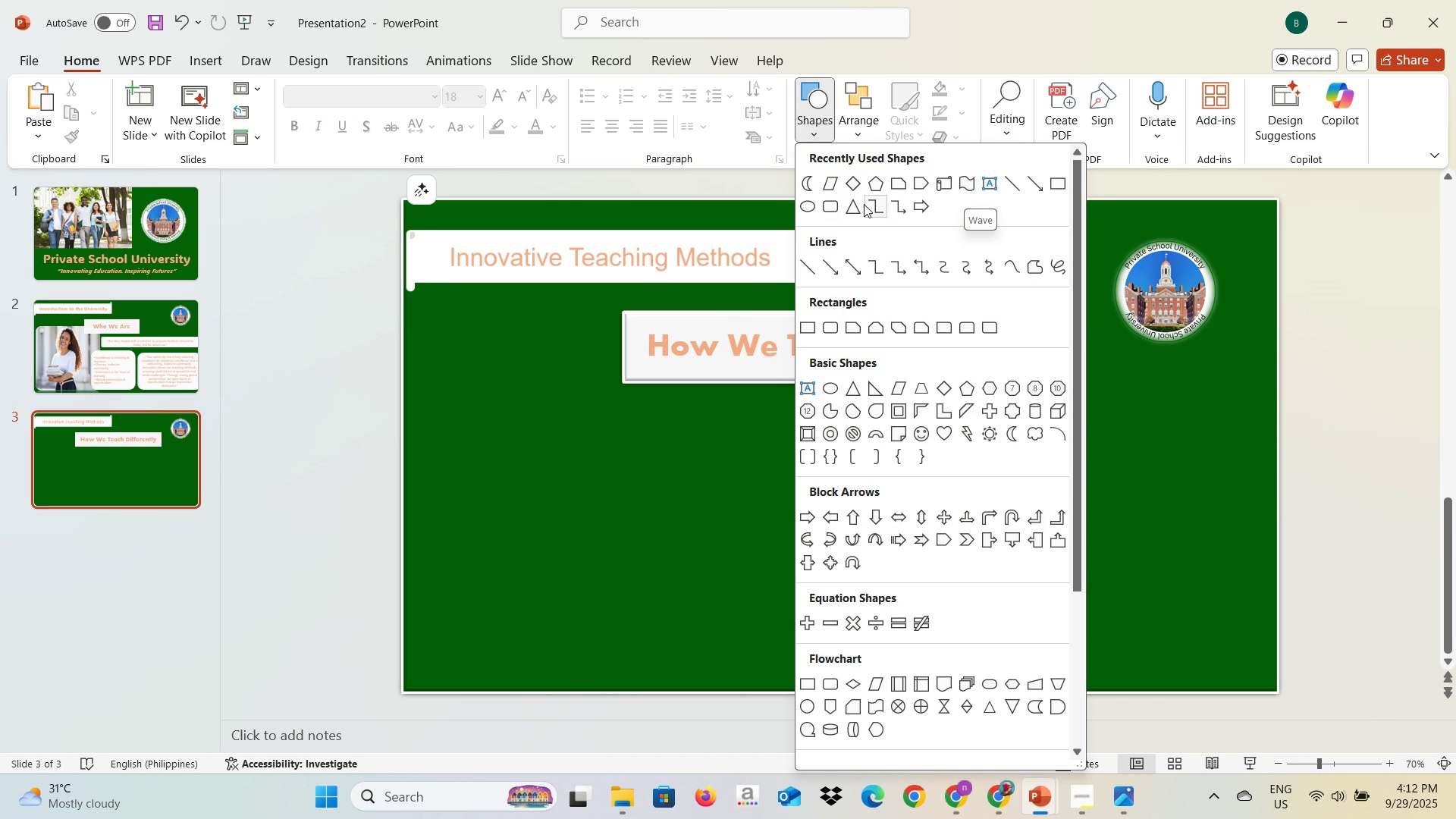 
left_click([830, 205])
 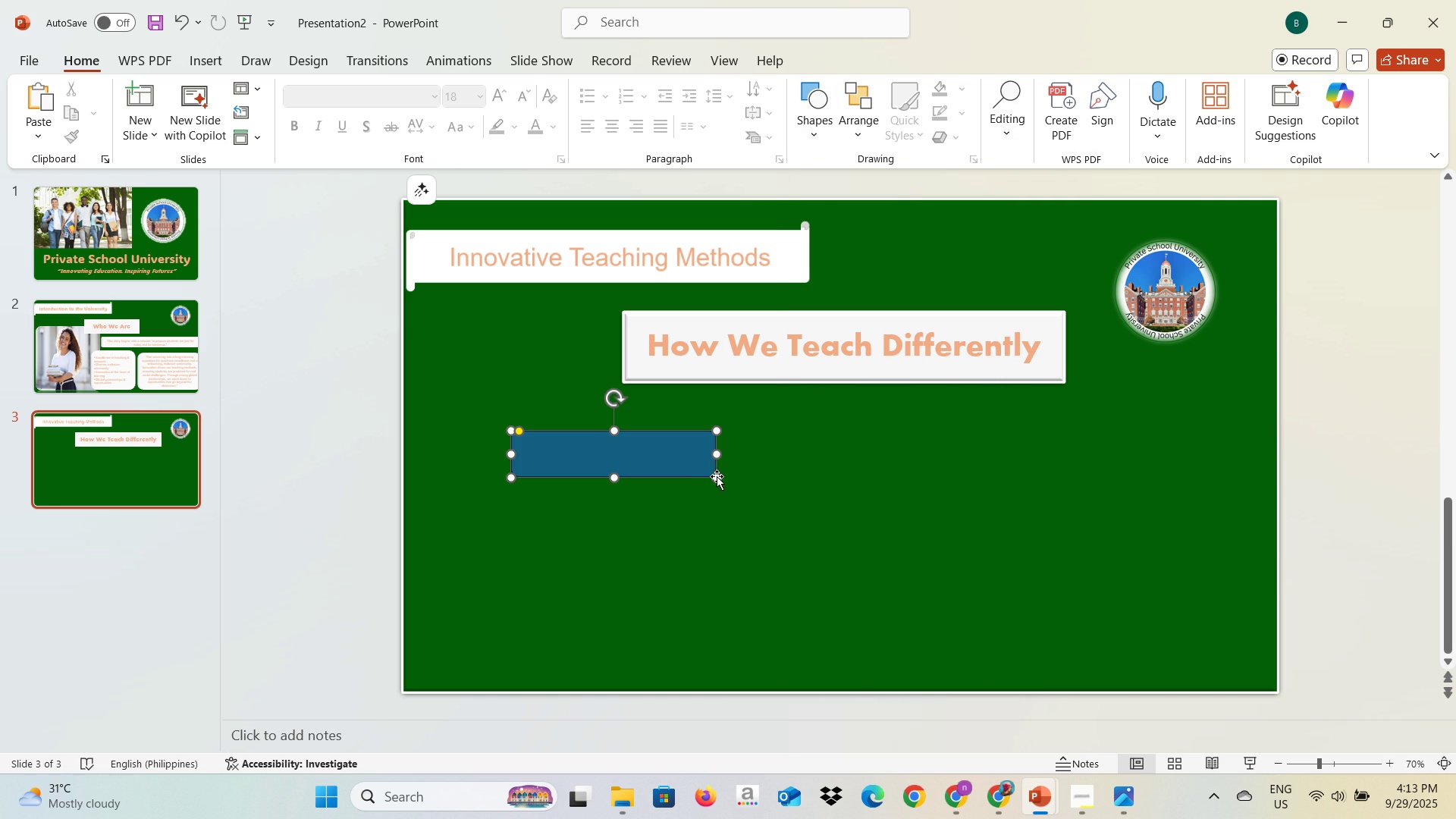 
wait(5.04)
 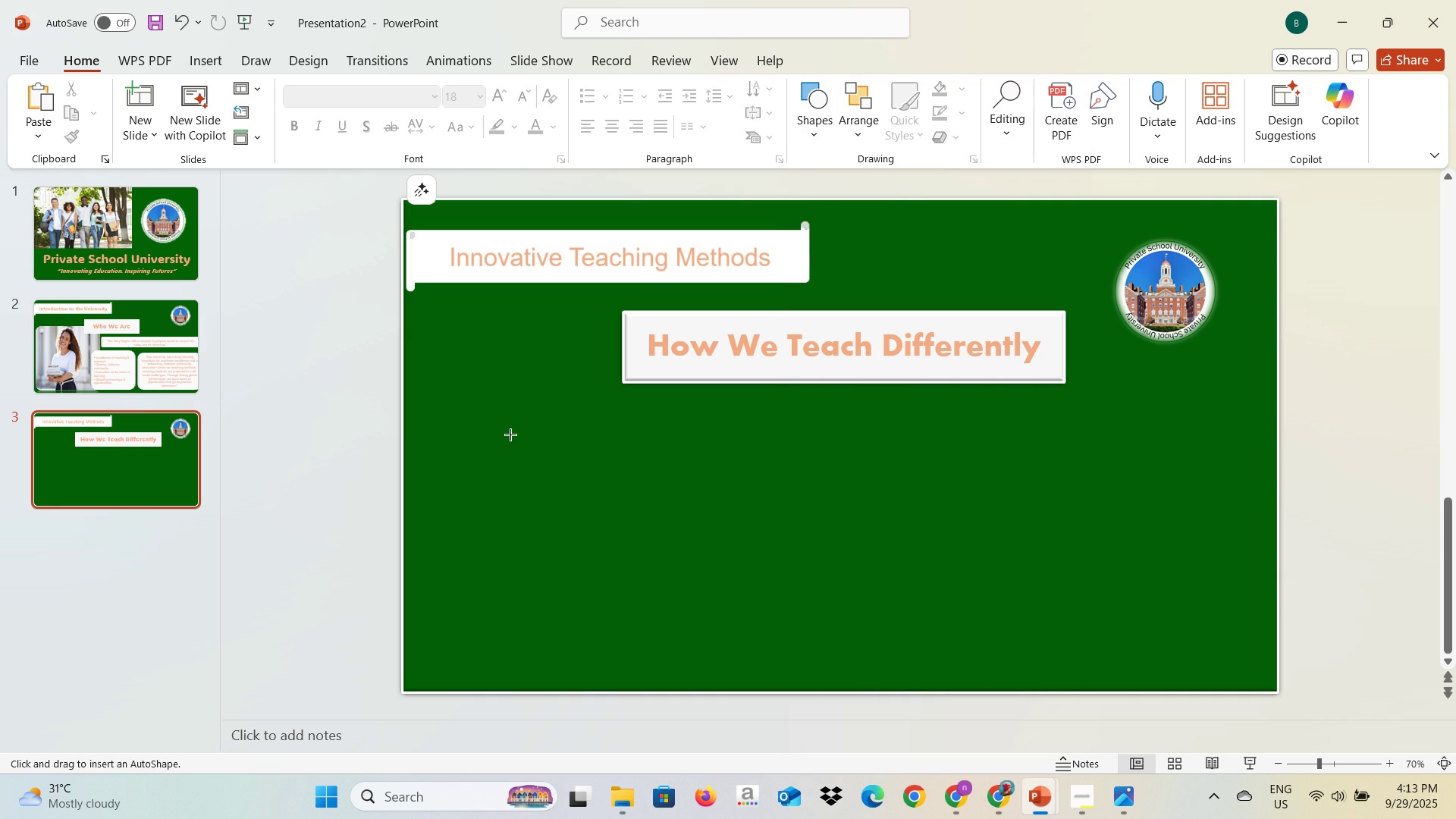 
left_click([344, 110])
 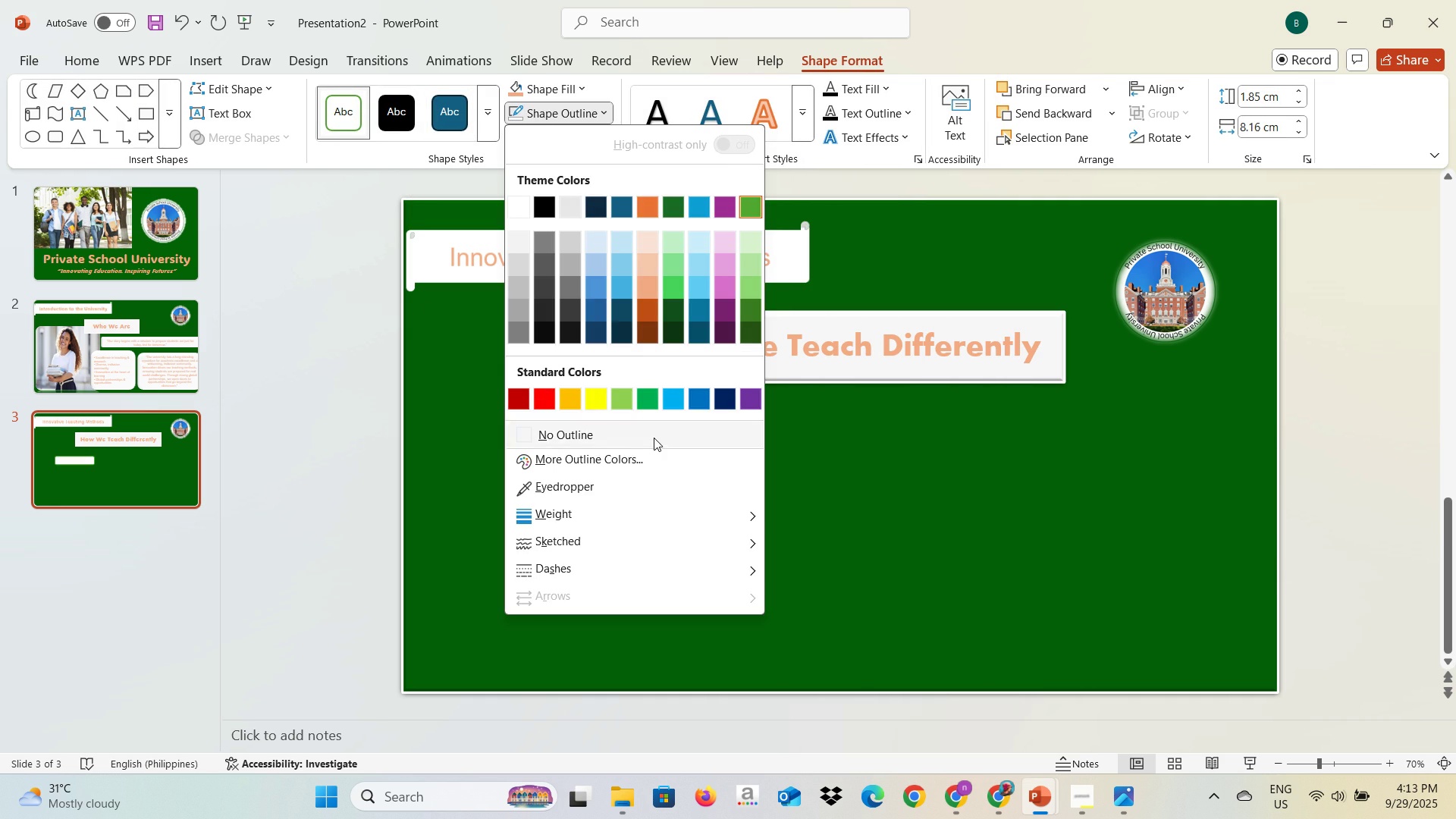 
left_click([654, 441])
 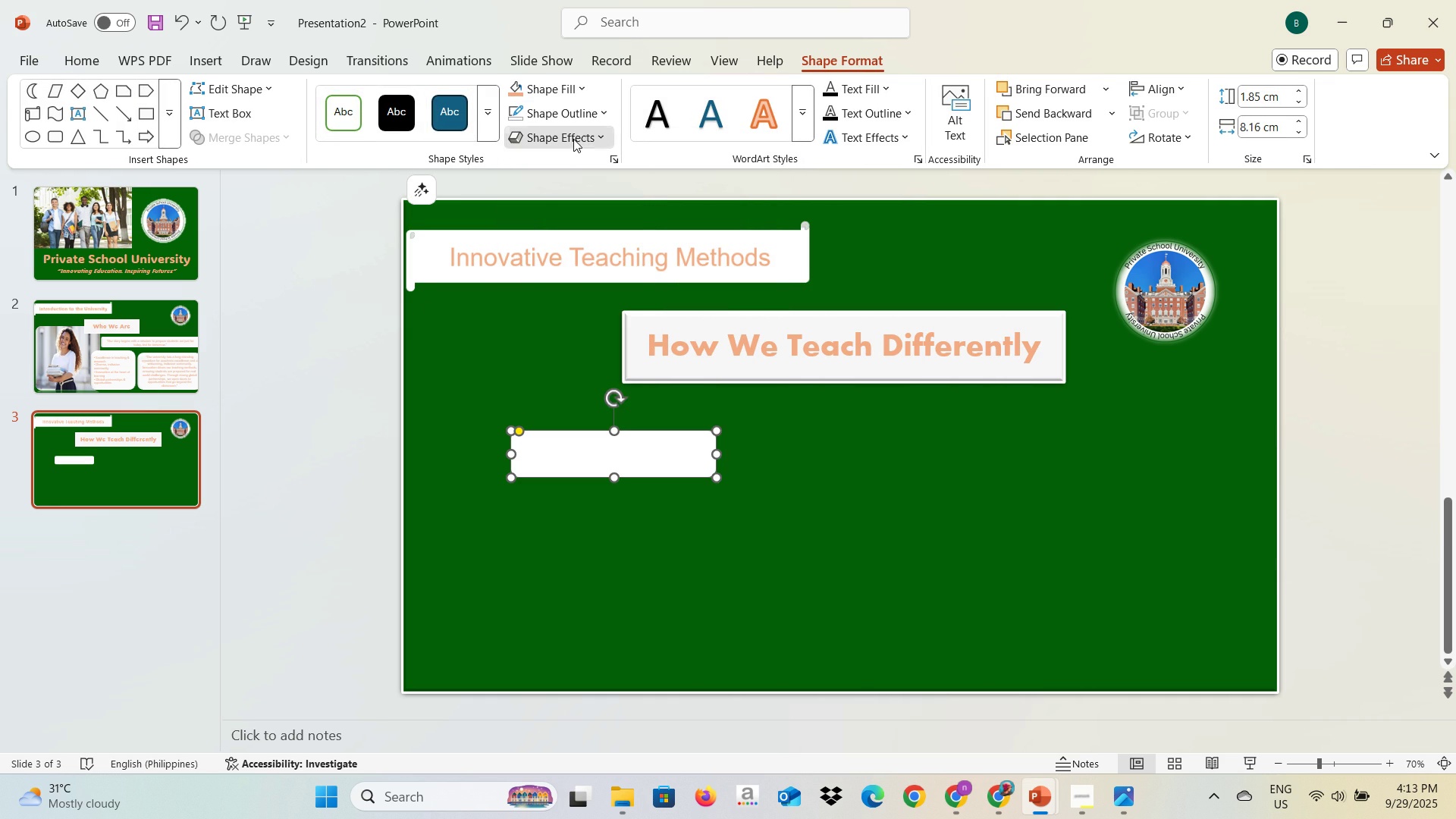 
left_click([573, 139])
 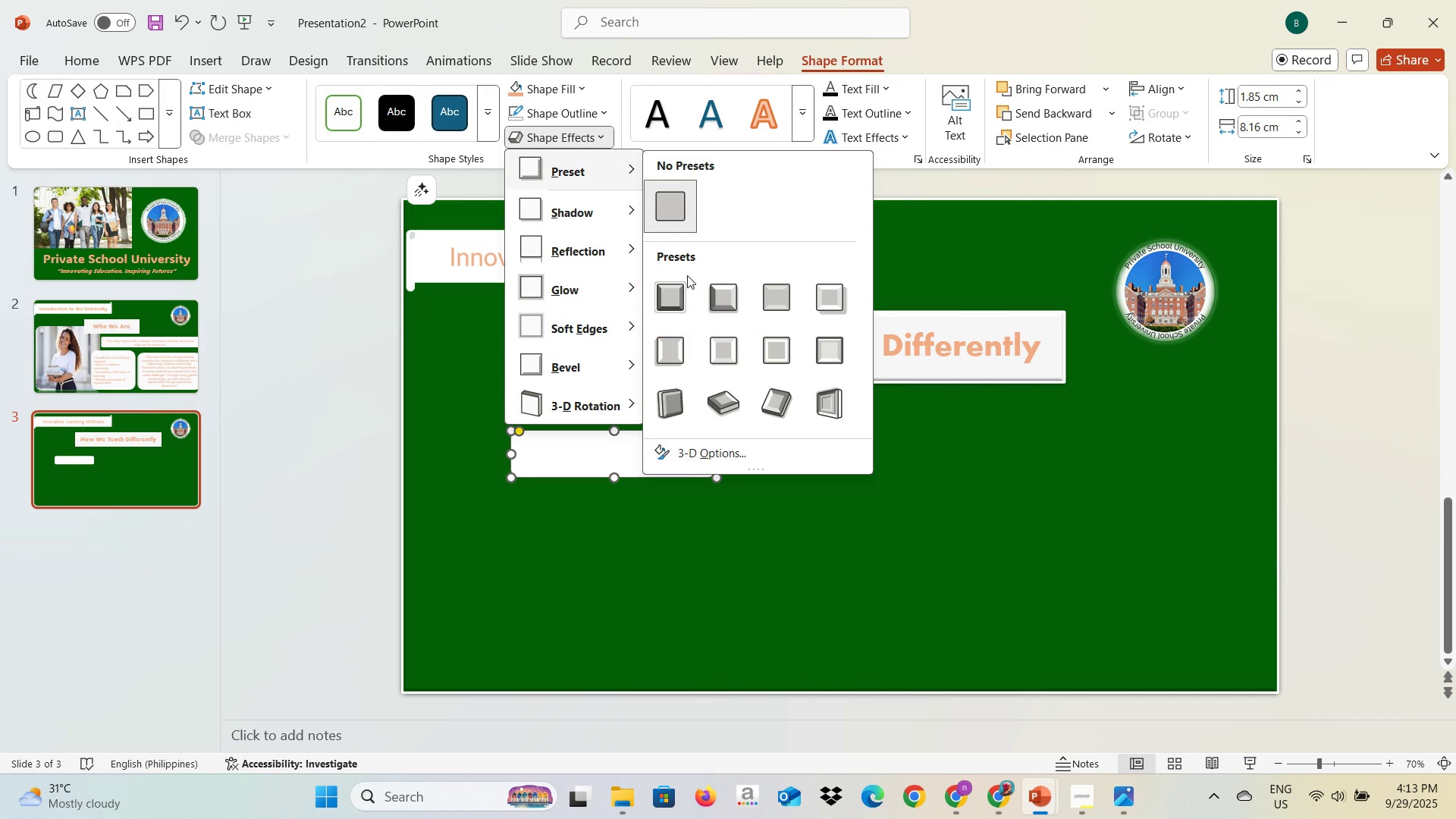 
left_click([703, 287])
 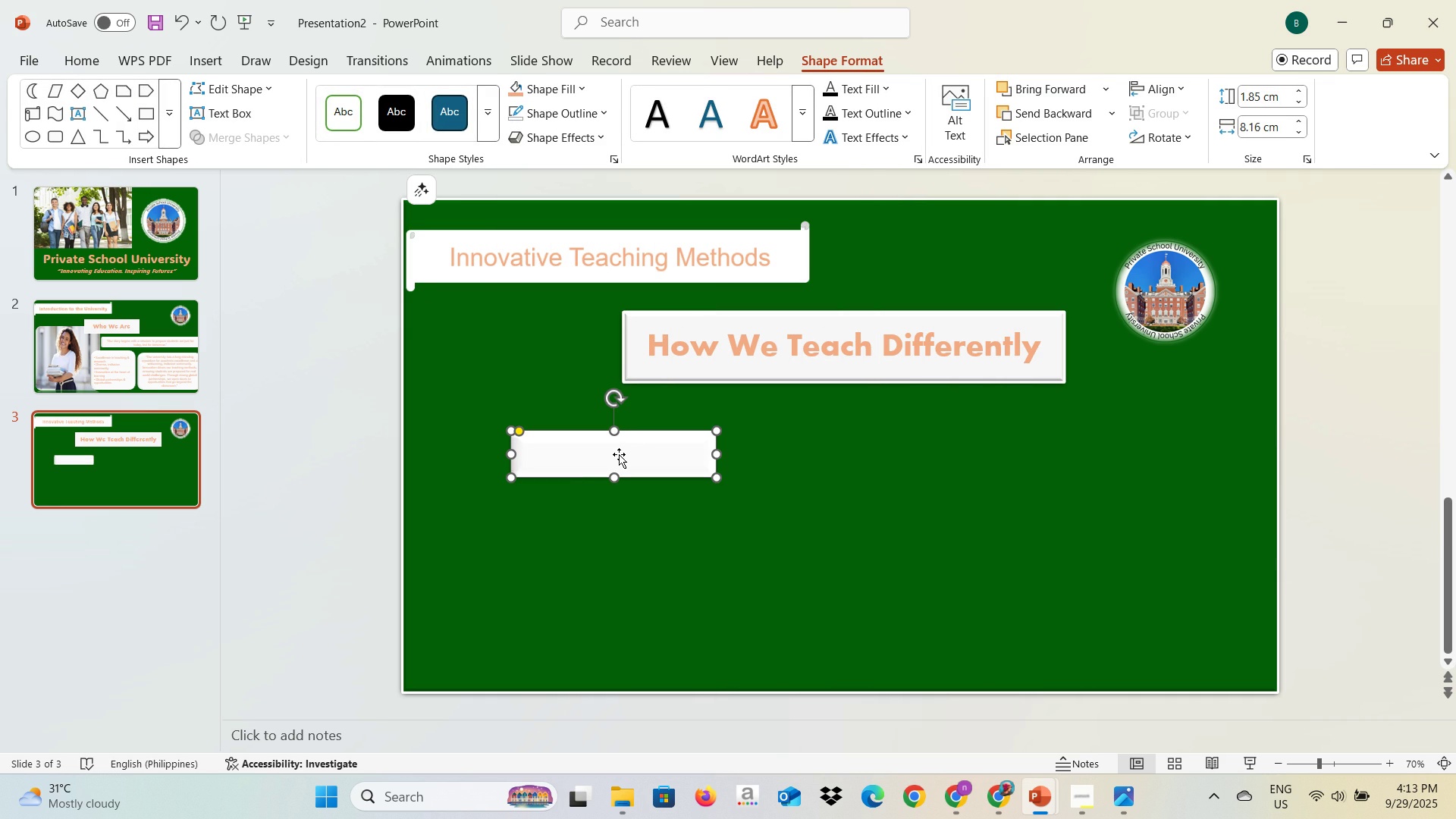 
double_click([619, 454])
 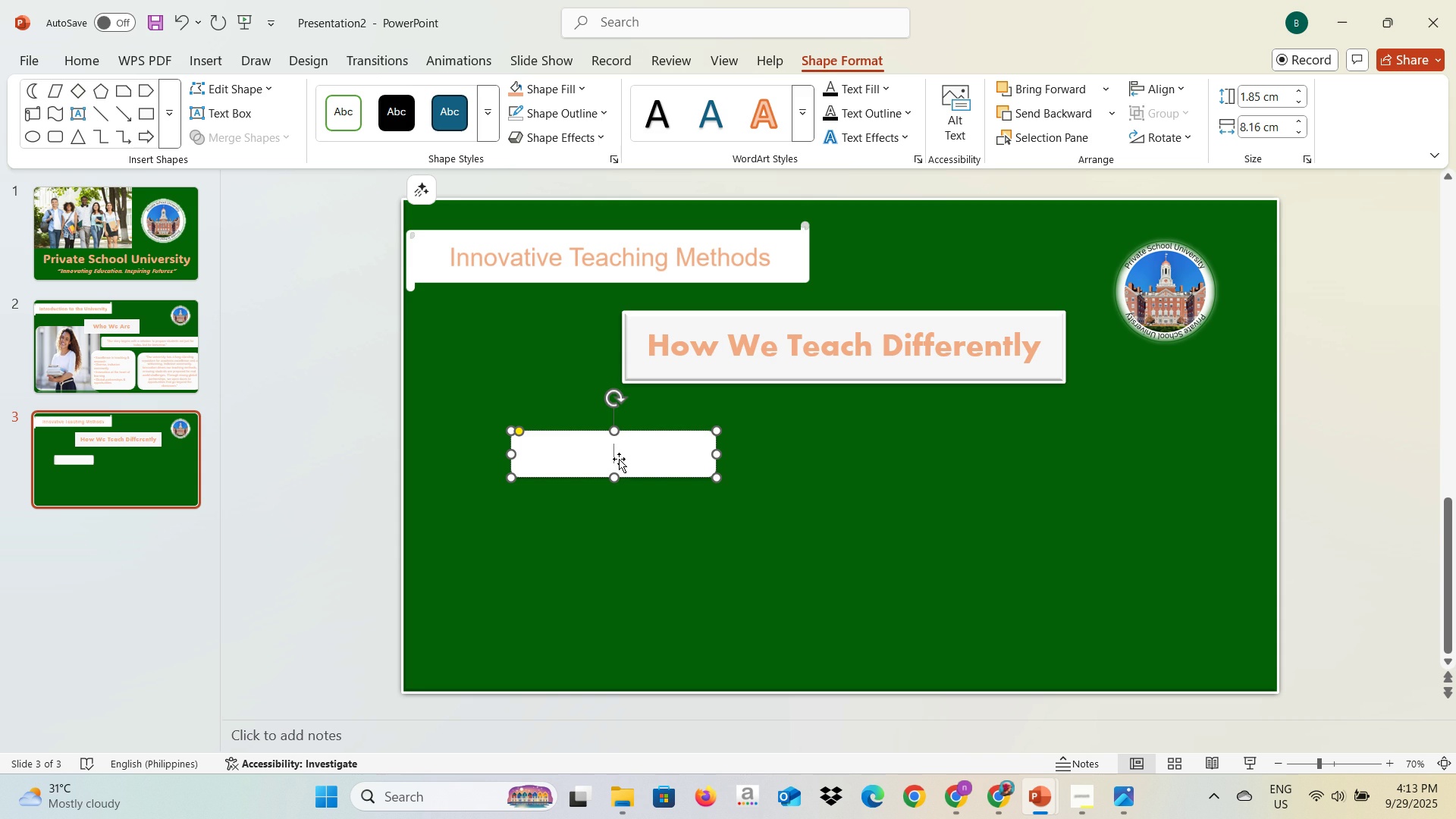 
key(Alt+AltLeft)
 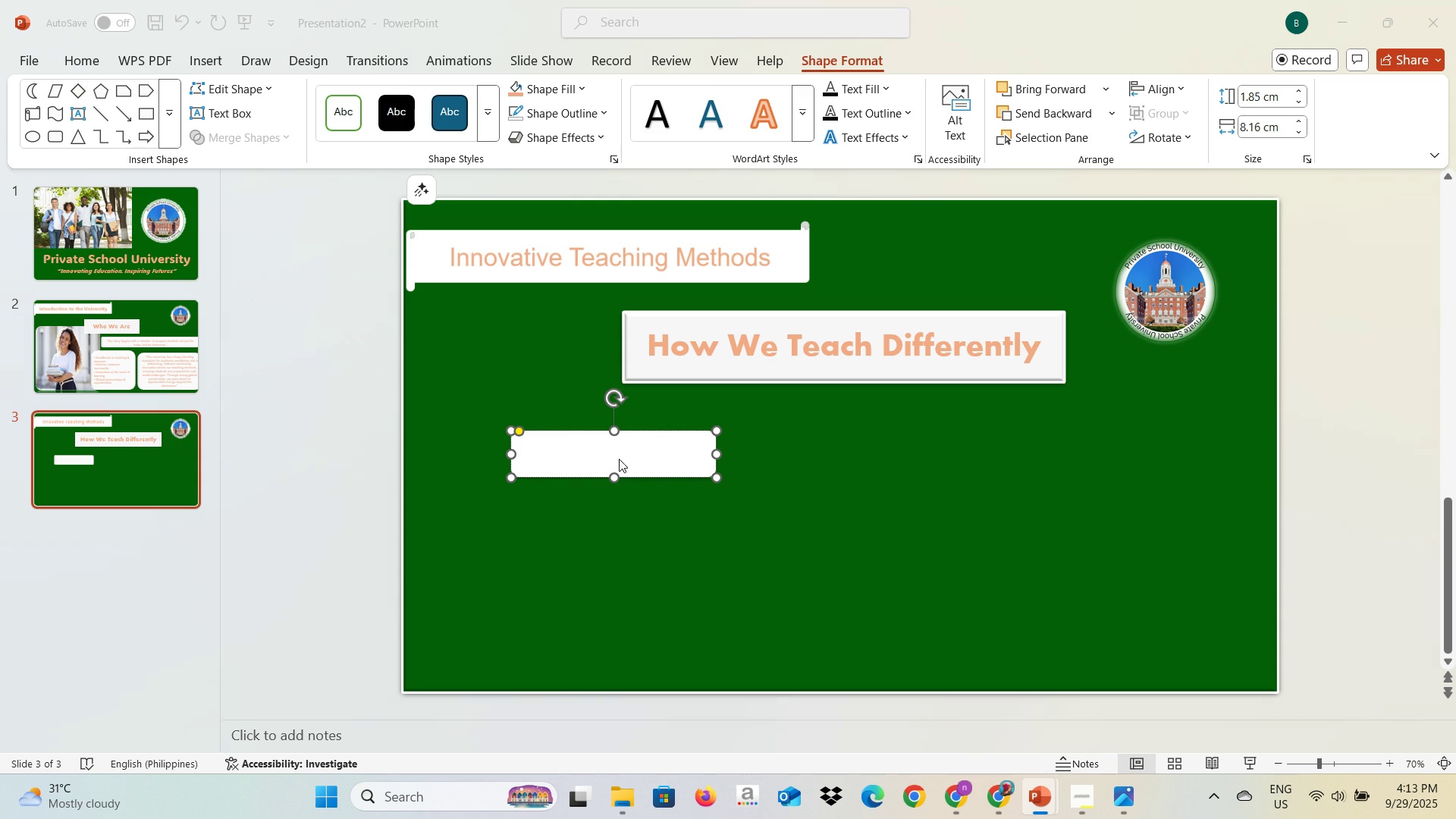 
key(Alt+Tab)